 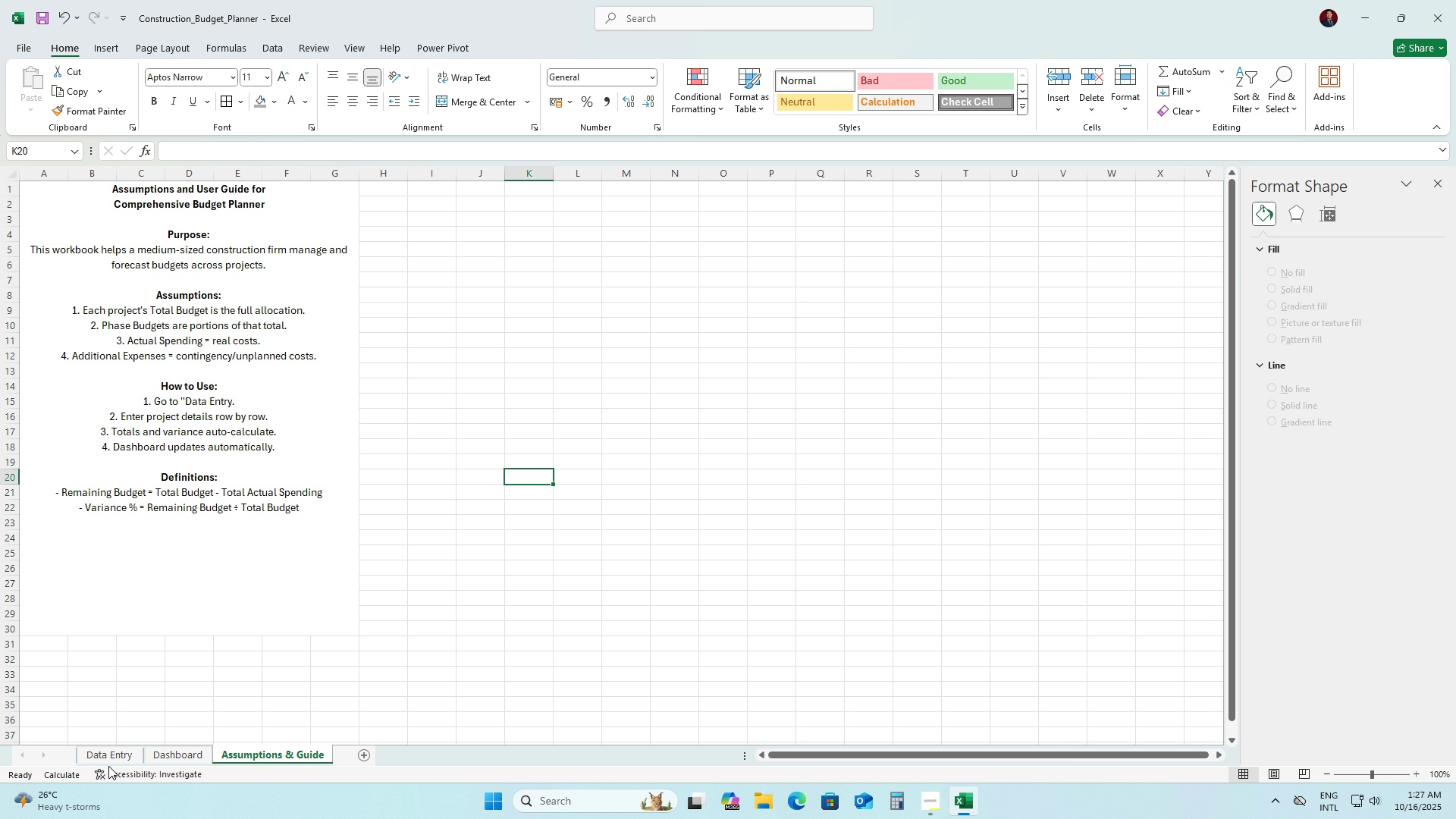 
left_click([81, 754])
 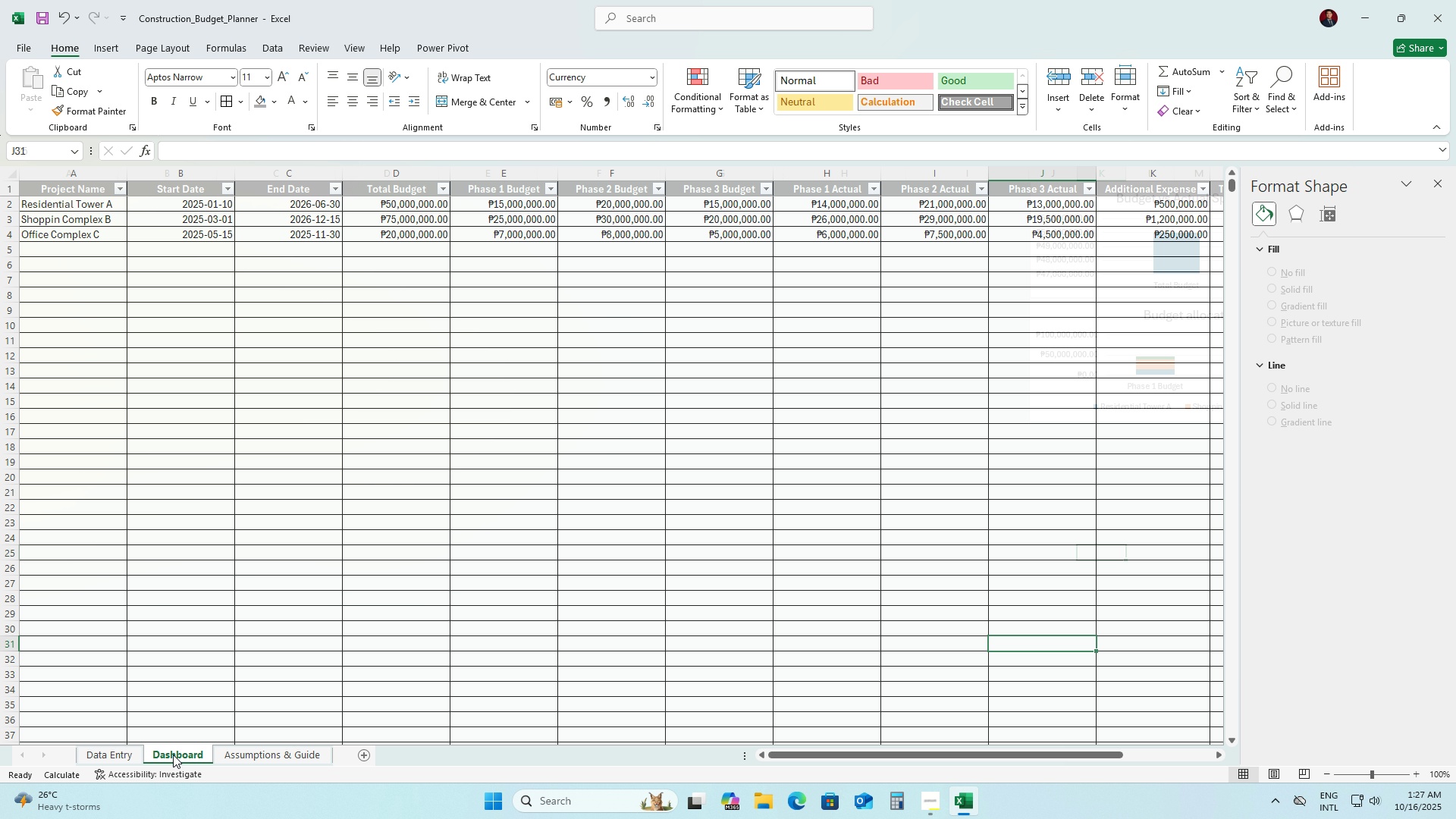 
left_click([173, 755])
 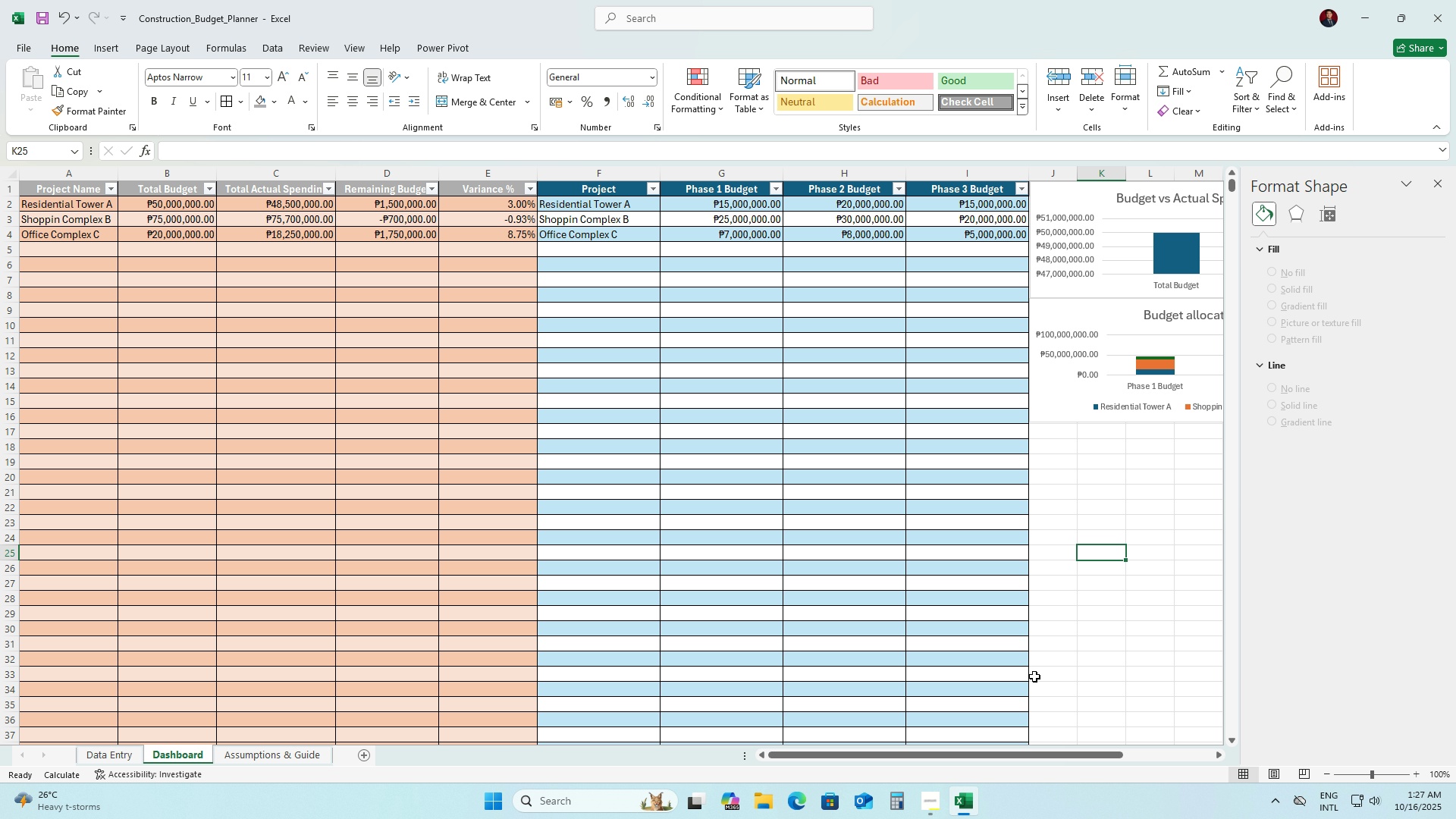 
left_click_drag(start_coordinate=[951, 758], to_coordinate=[1169, 757])
 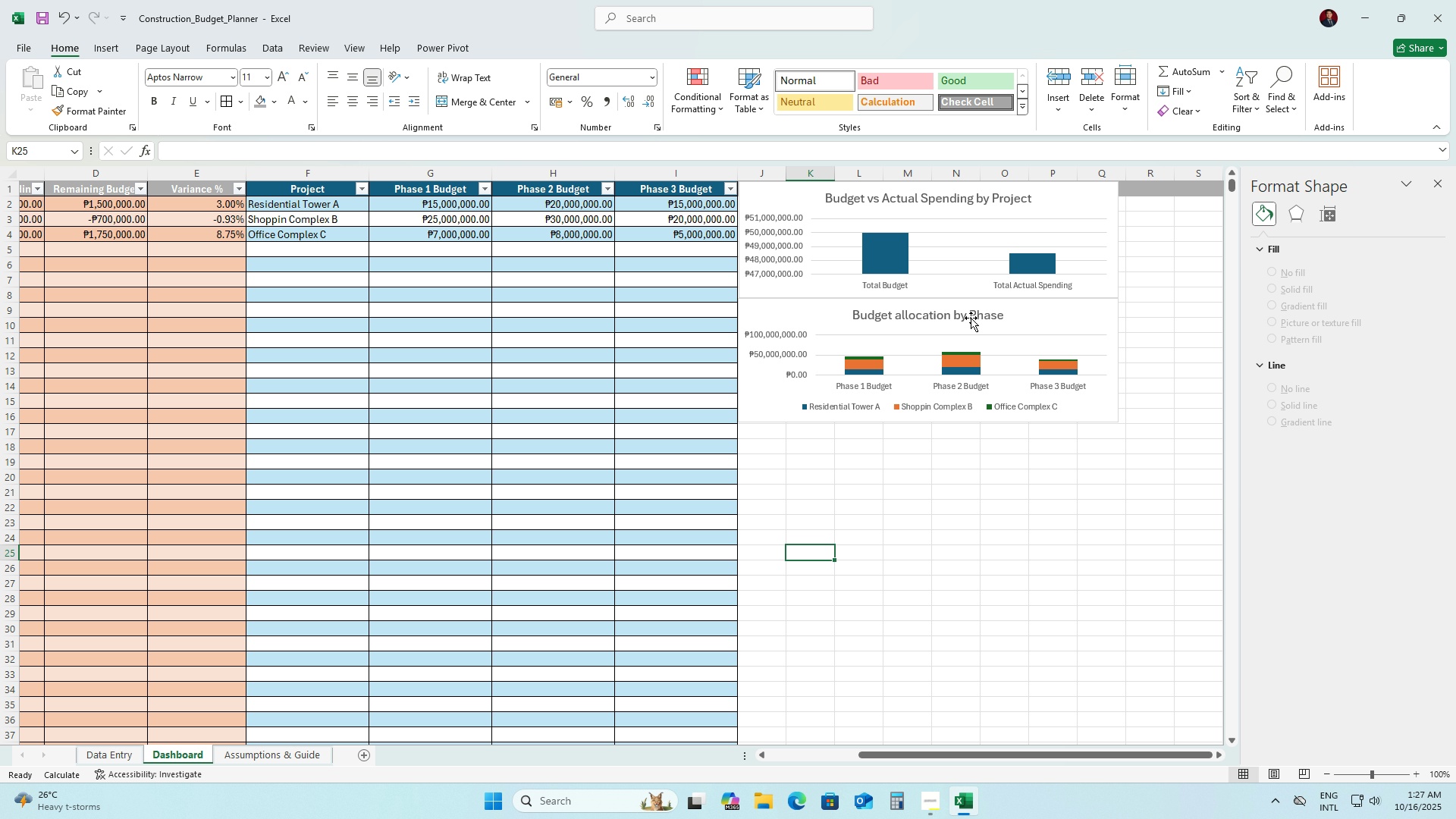 
left_click_drag(start_coordinate=[972, 319], to_coordinate=[1005, 560])
 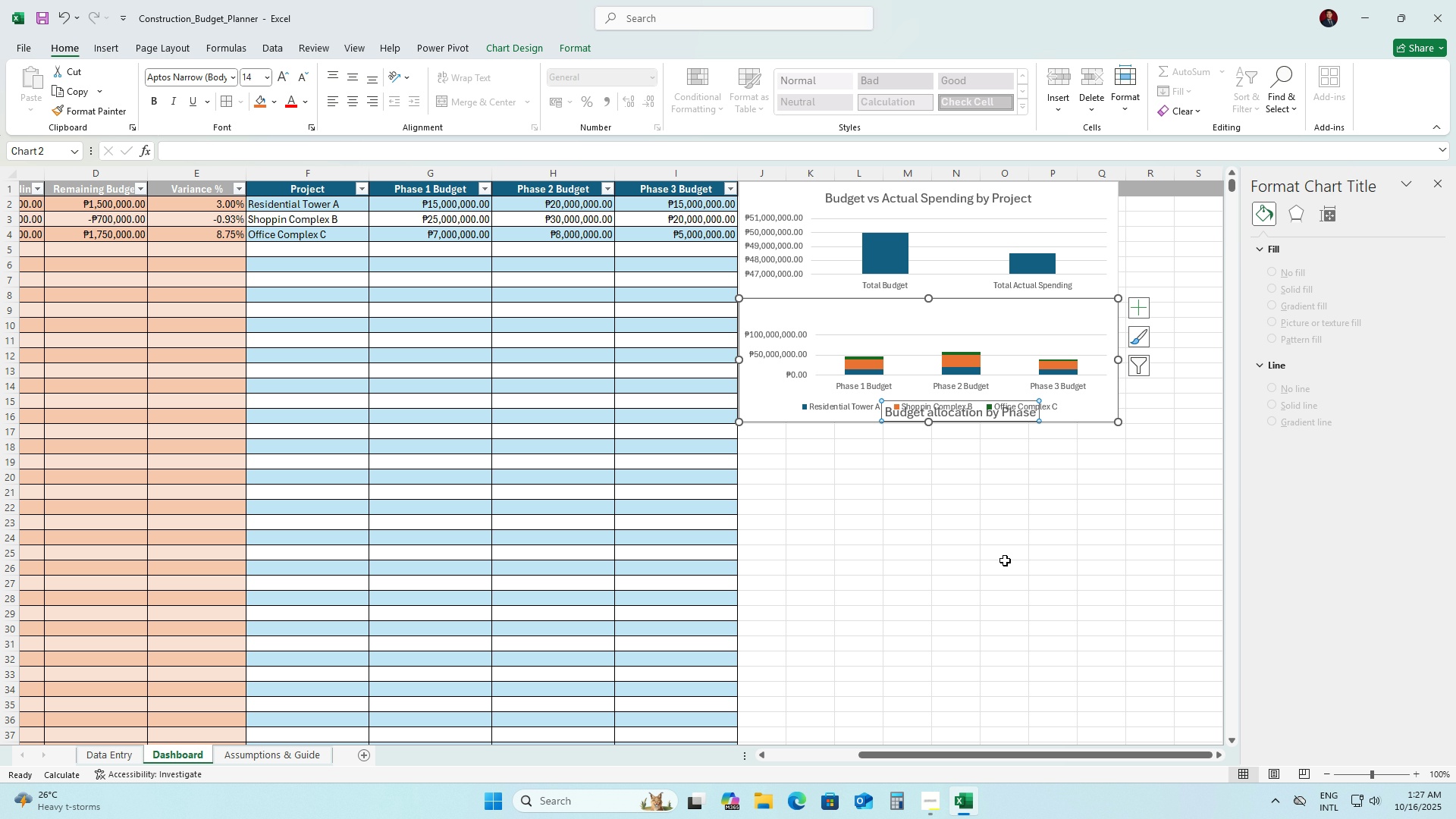 
key(Control+Z)
 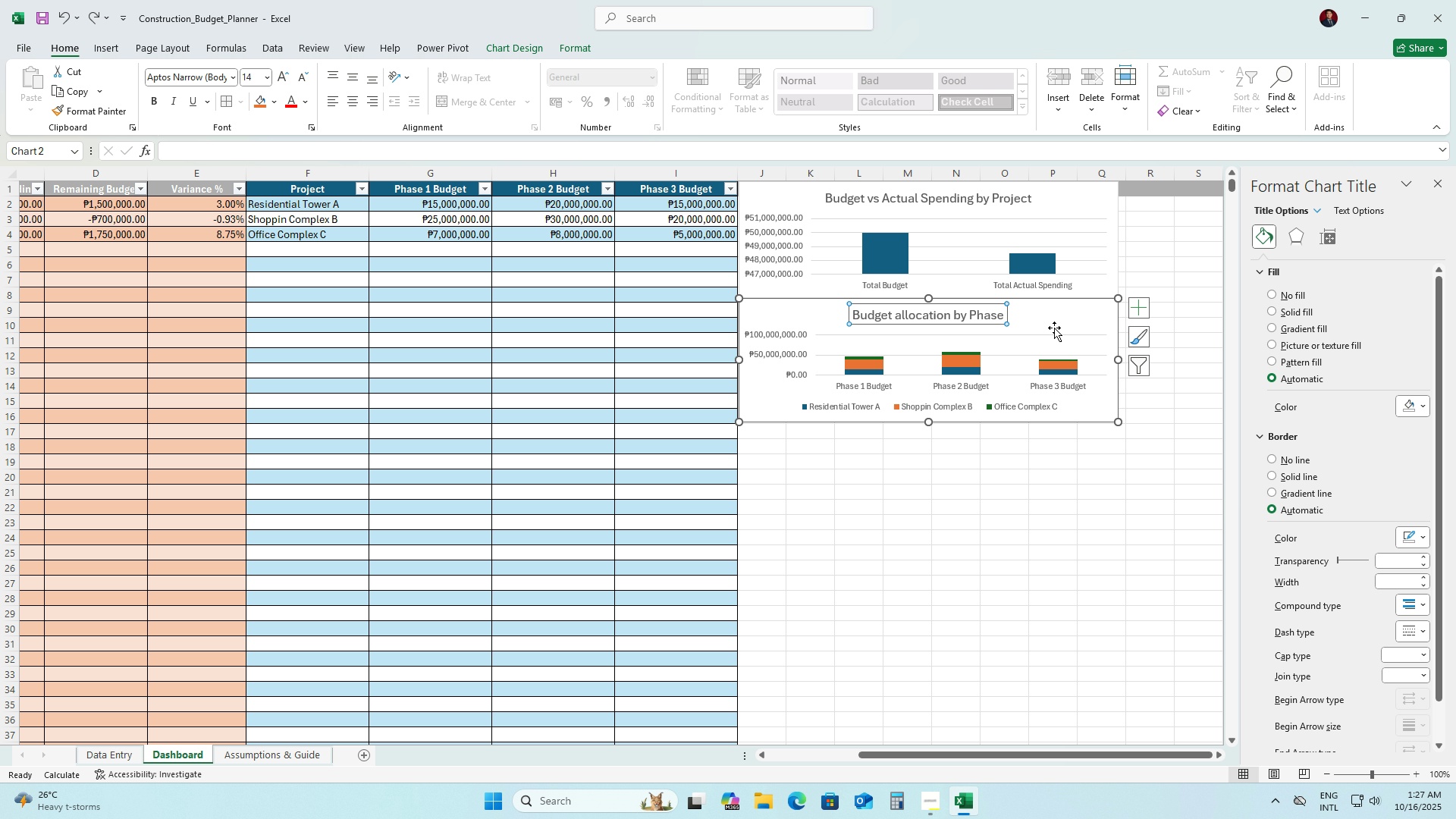 
left_click_drag(start_coordinate=[1058, 318], to_coordinate=[1081, 634])
 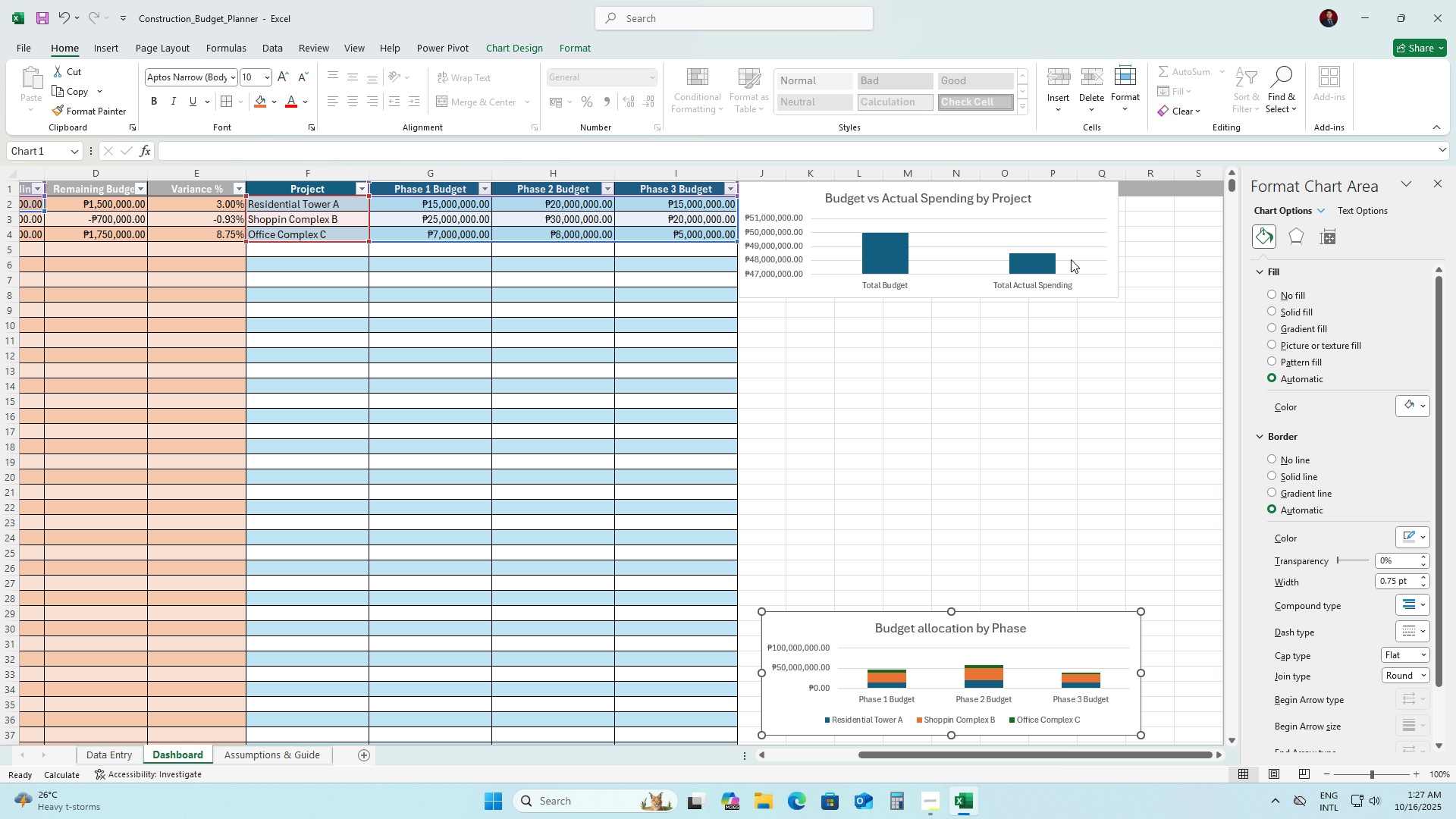 
left_click([1071, 259])
 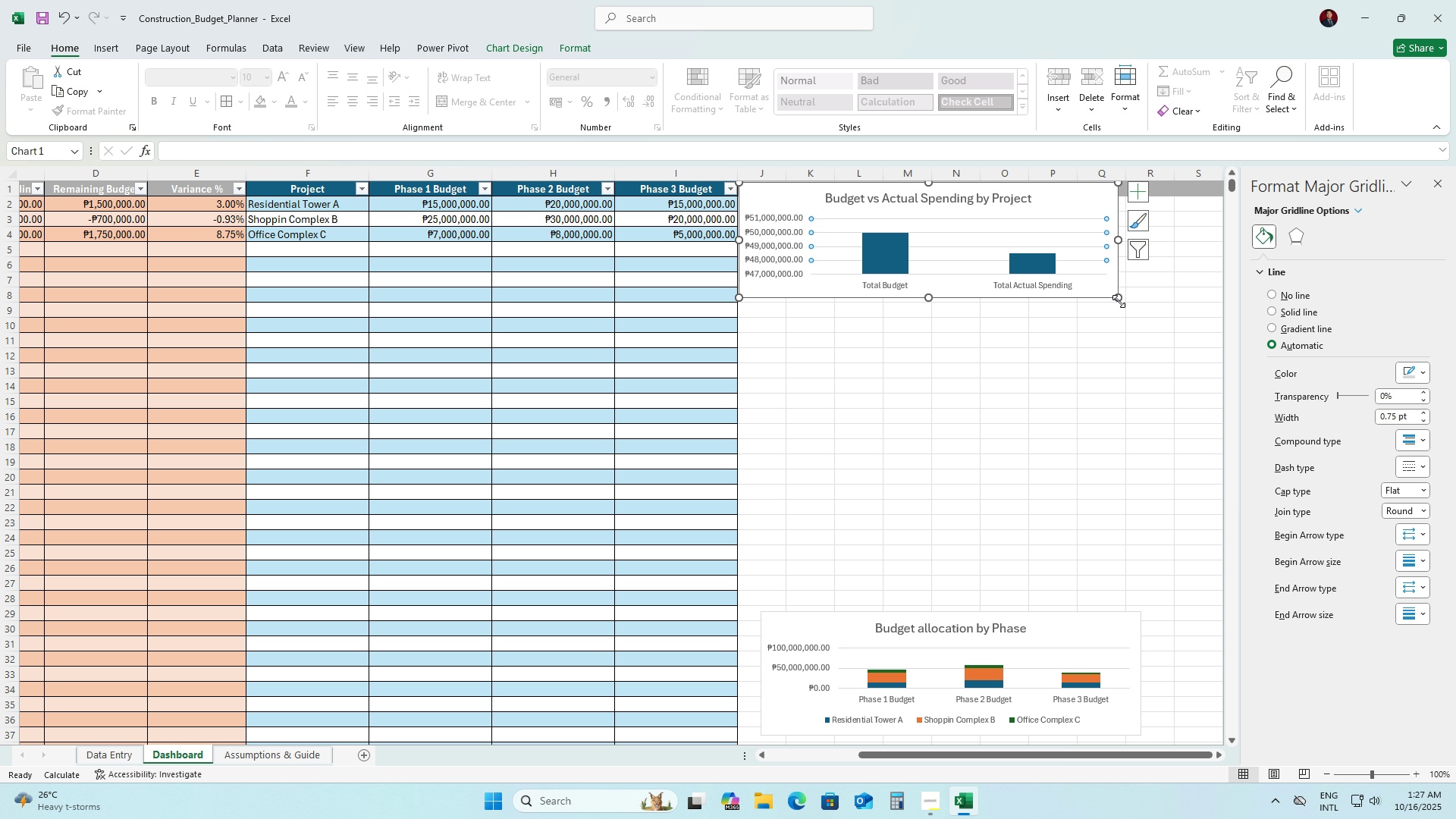 
left_click_drag(start_coordinate=[1119, 301], to_coordinate=[1127, 508])
 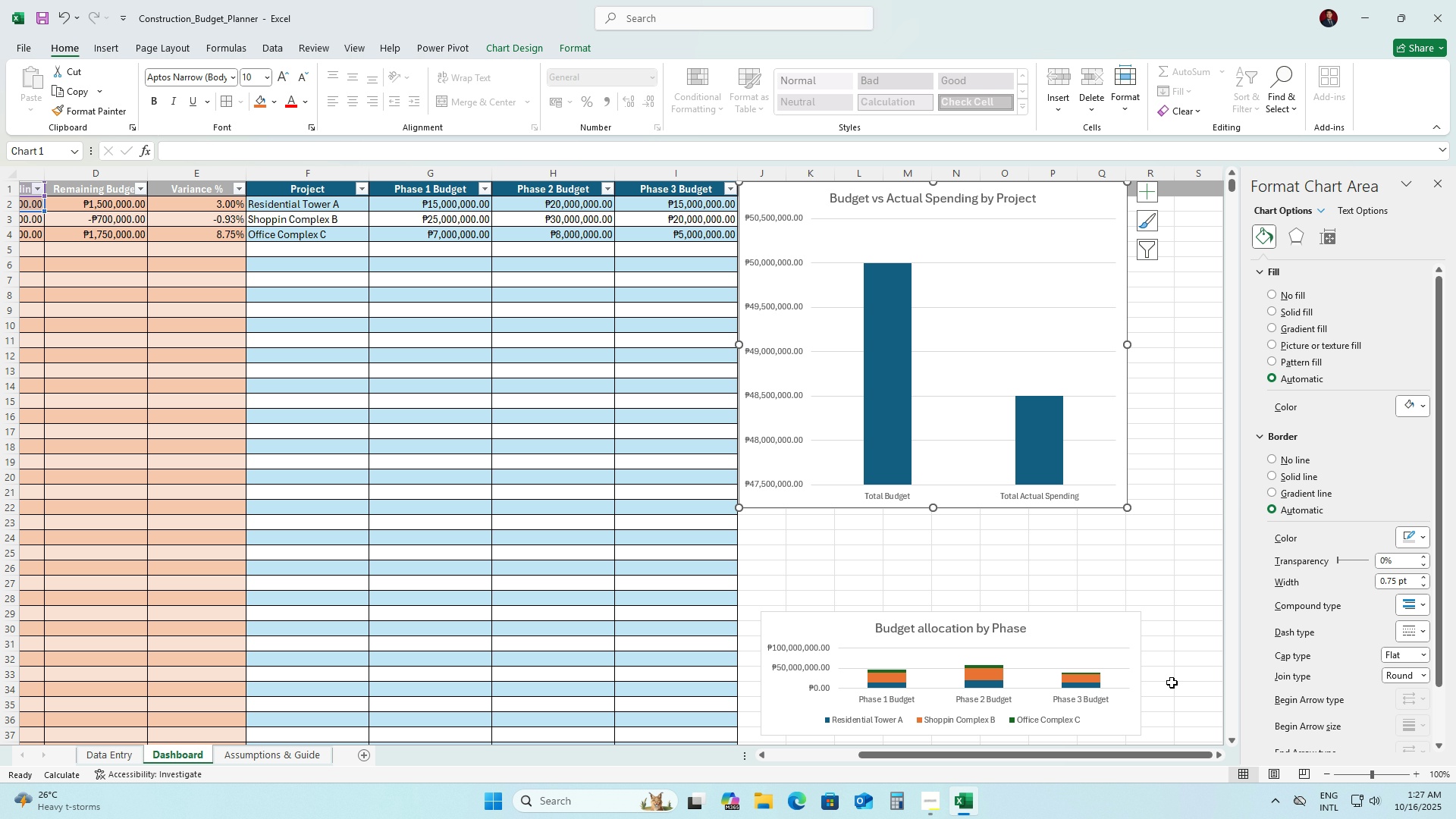 
scroll: coordinate [1034, 560], scroll_direction: down, amount: 2.0
 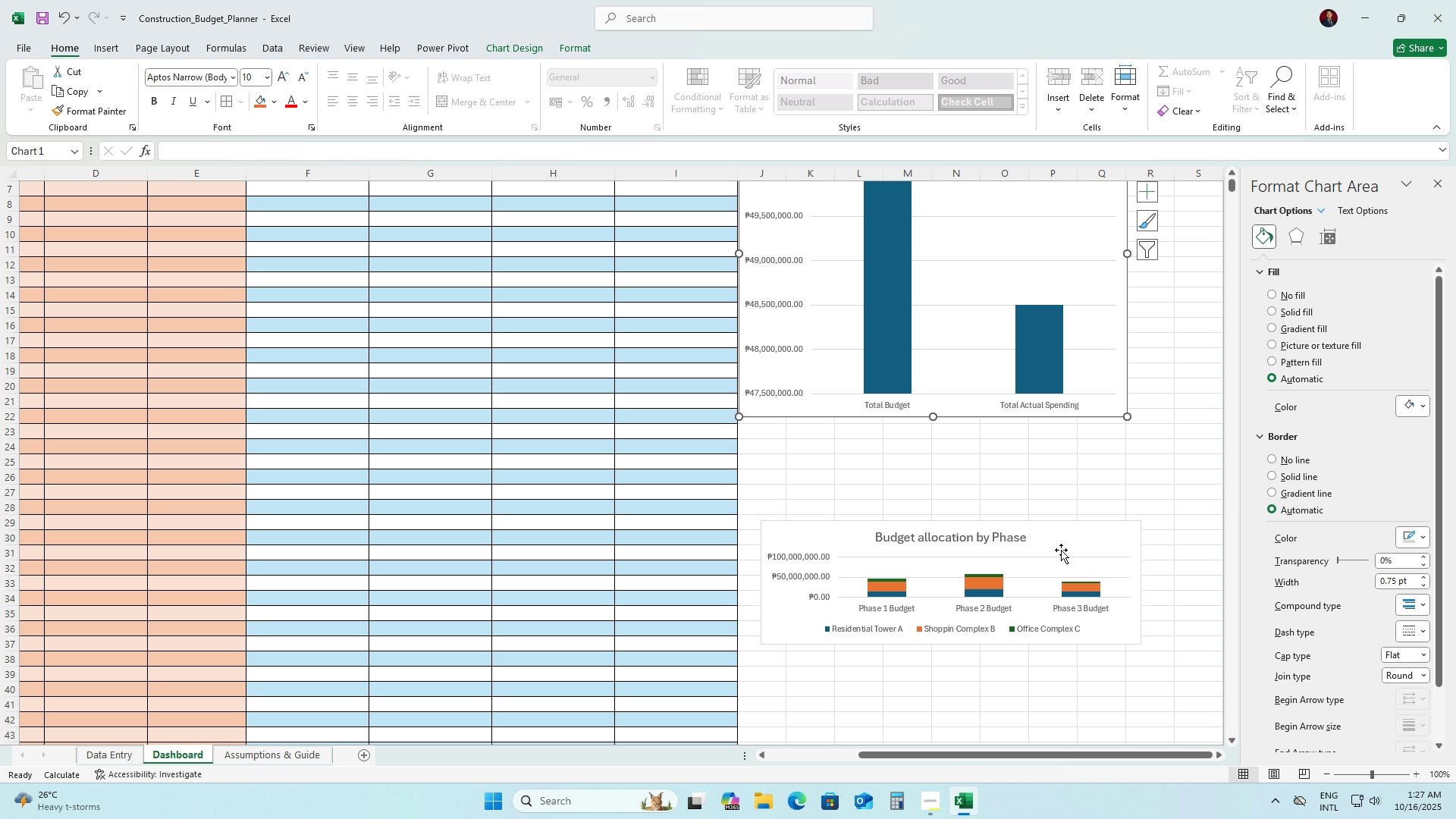 
left_click_drag(start_coordinate=[1065, 547], to_coordinate=[1044, 445])
 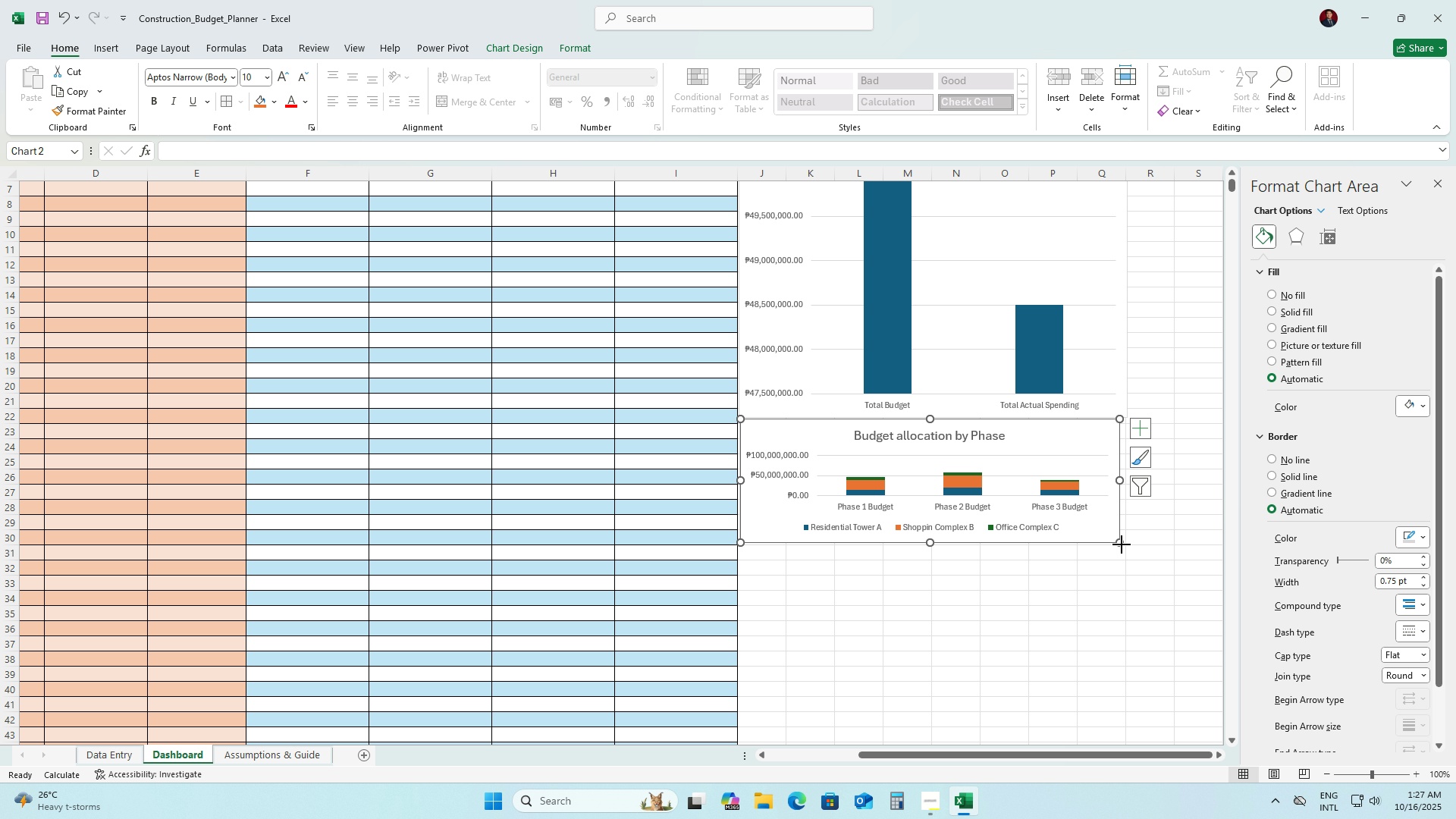 
left_click_drag(start_coordinate=[1122, 544], to_coordinate=[1126, 696])
 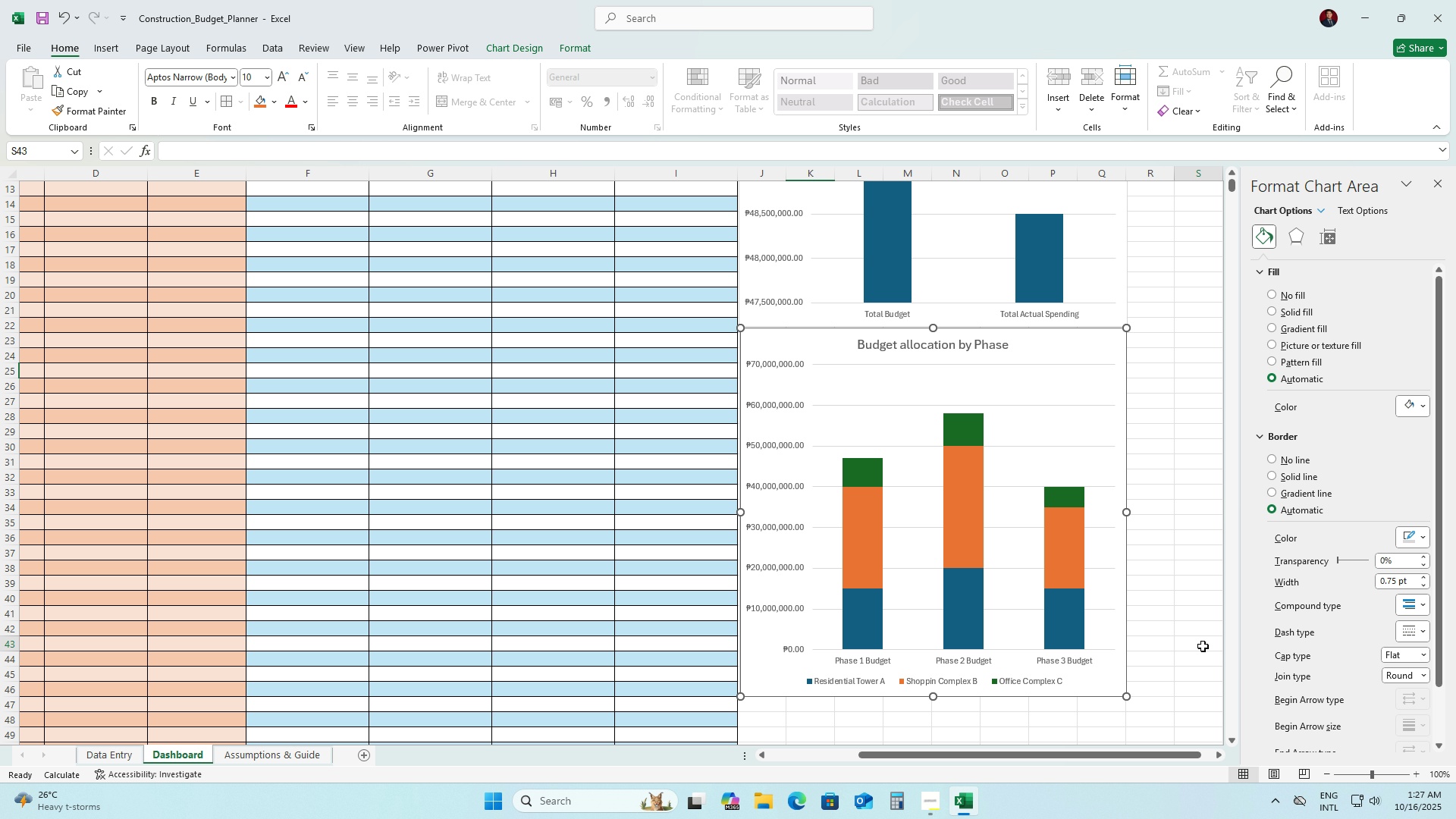 
left_click([1203, 646])
 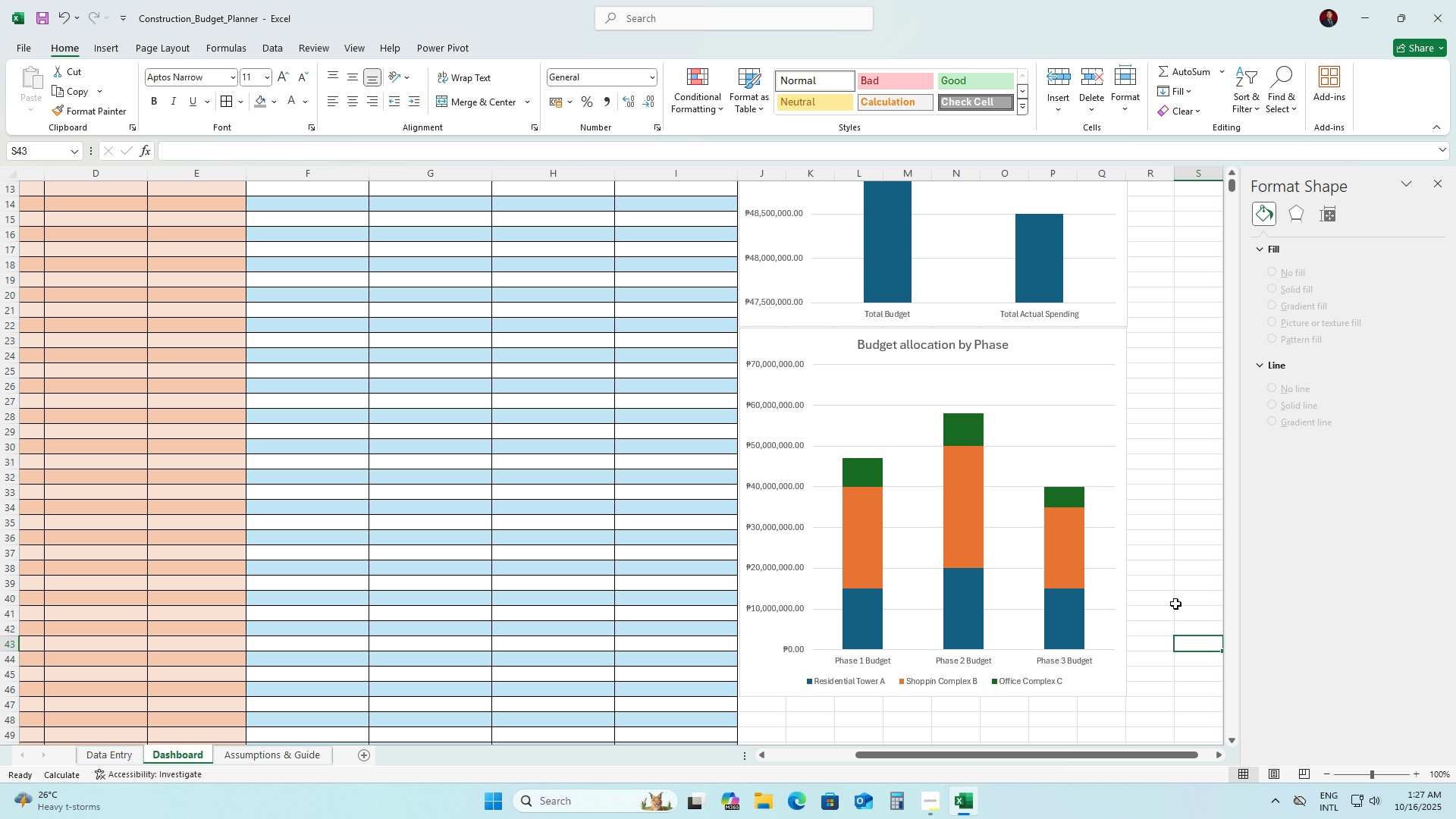 
scroll: coordinate [1190, 594], scroll_direction: up, amount: 8.0
 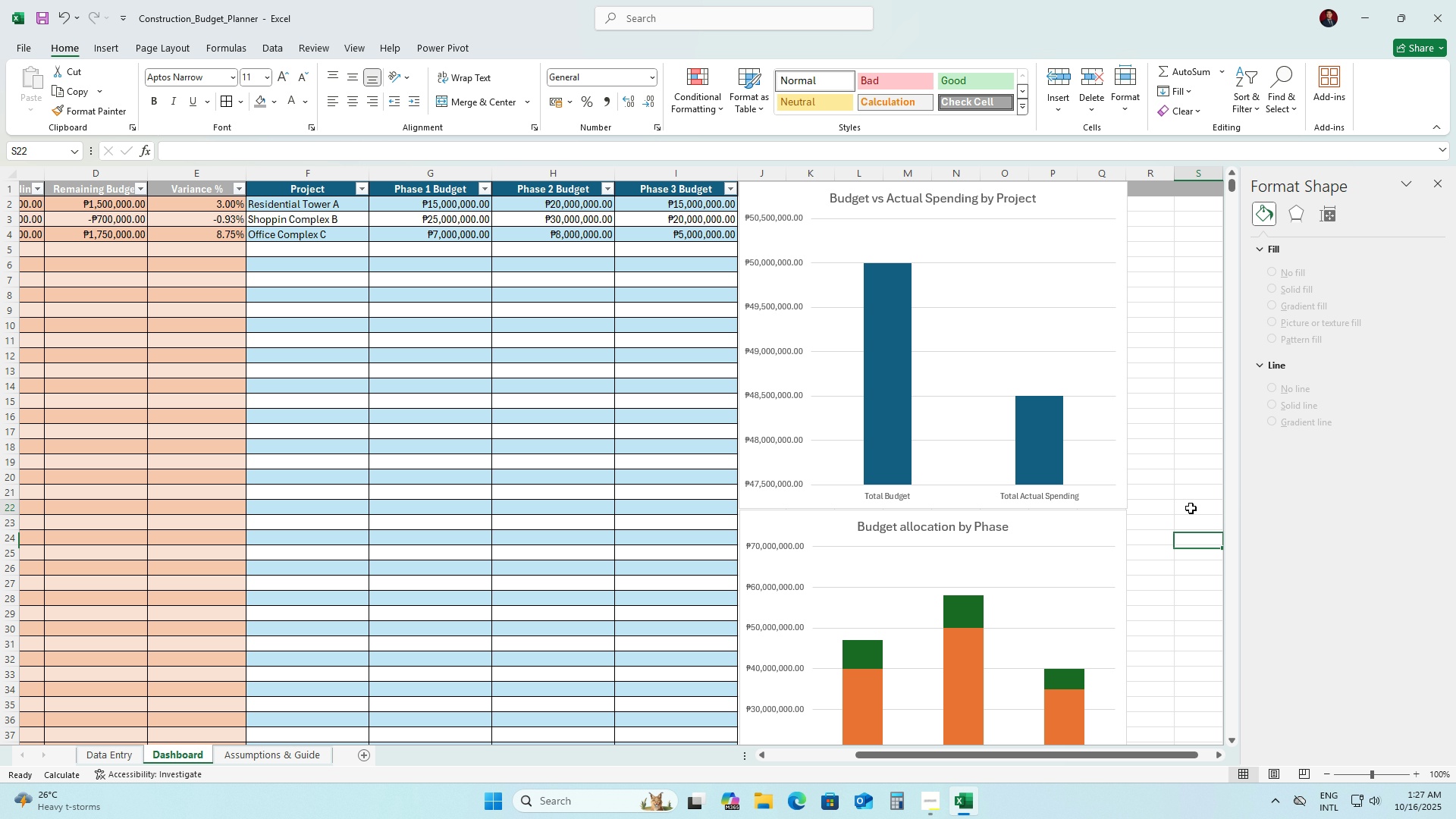 
left_click([1191, 508])
 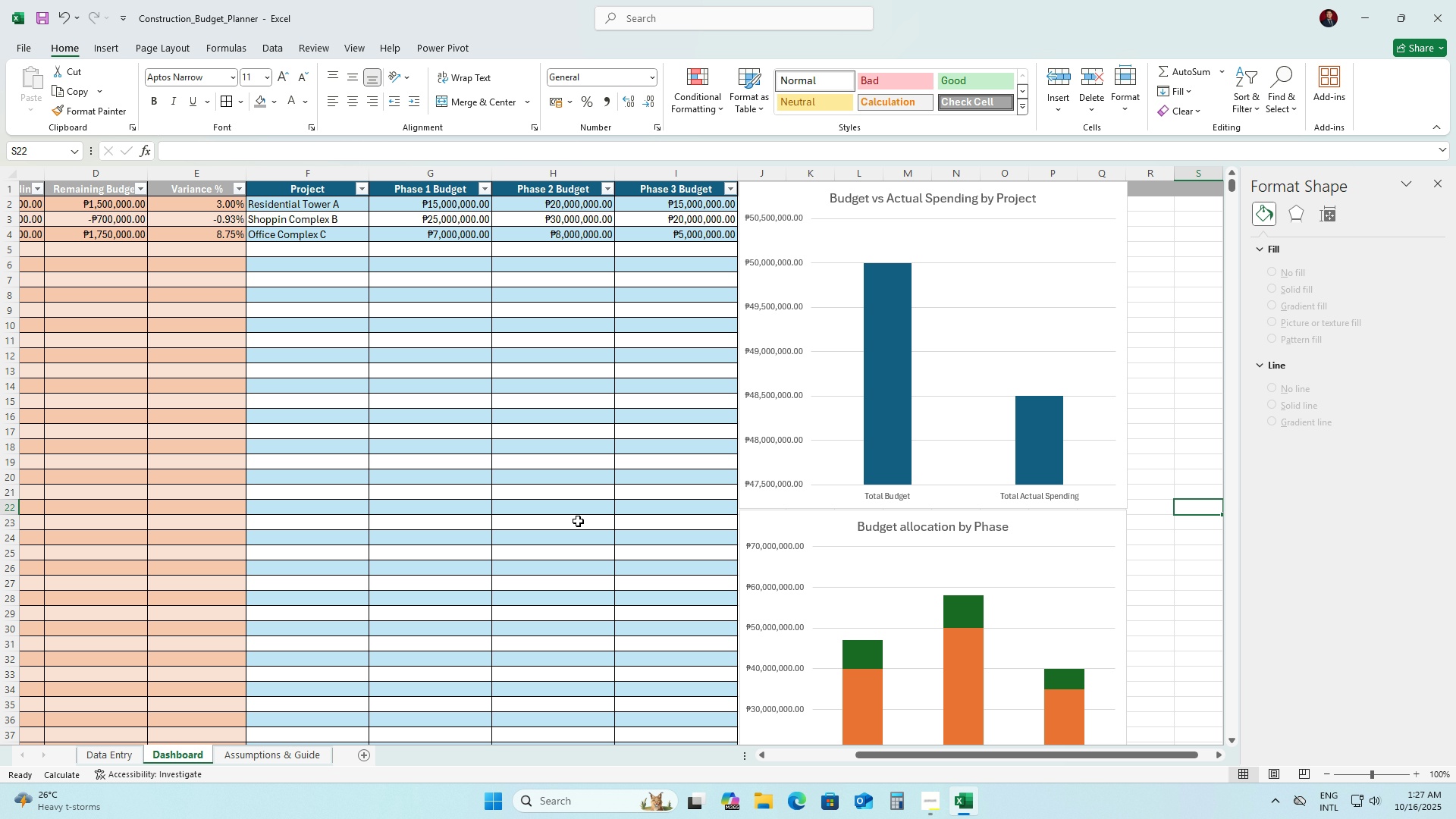 
scroll: coordinate [384, 487], scroll_direction: none, amount: 0.0
 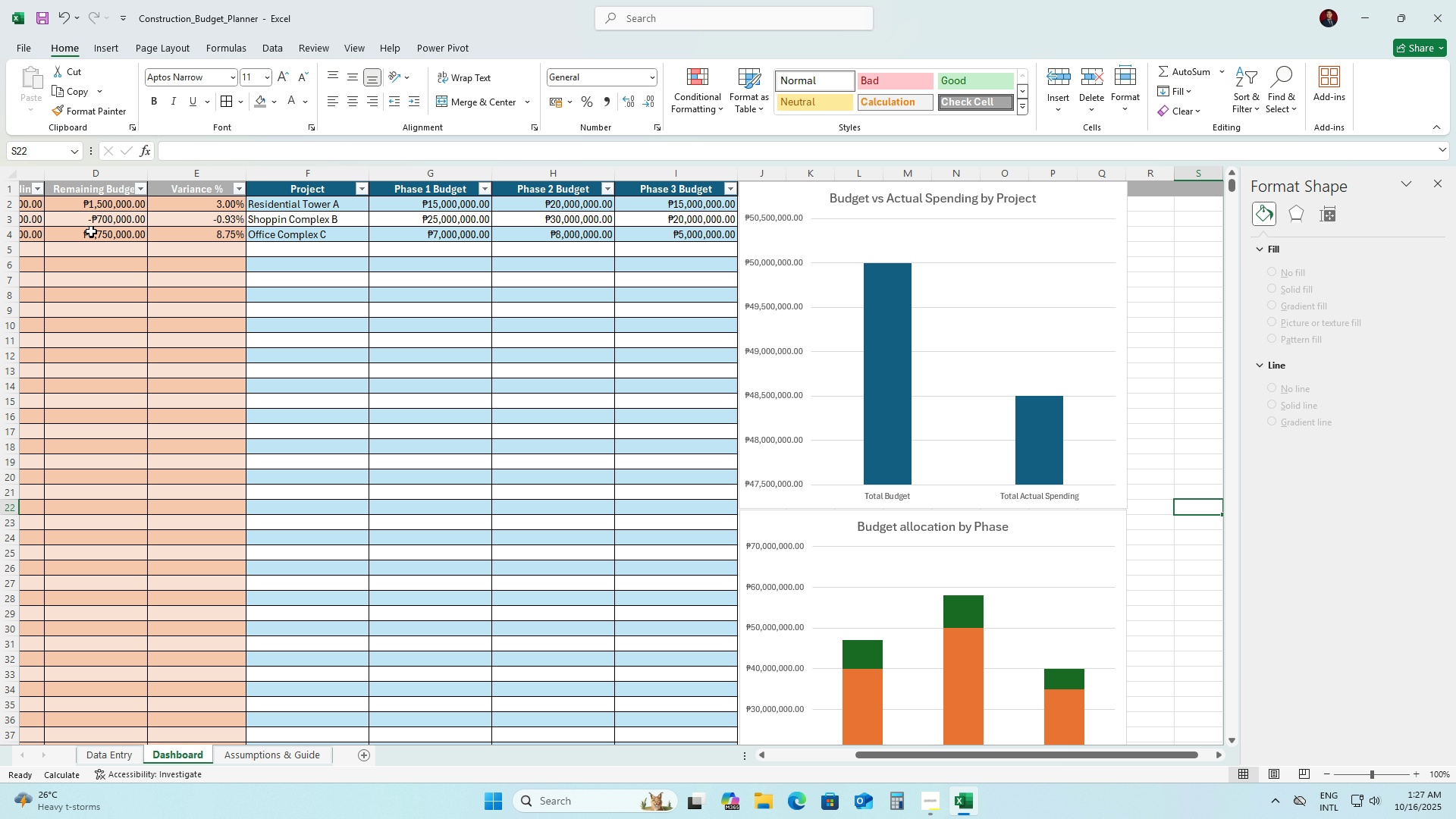 
left_click([106, 226])
 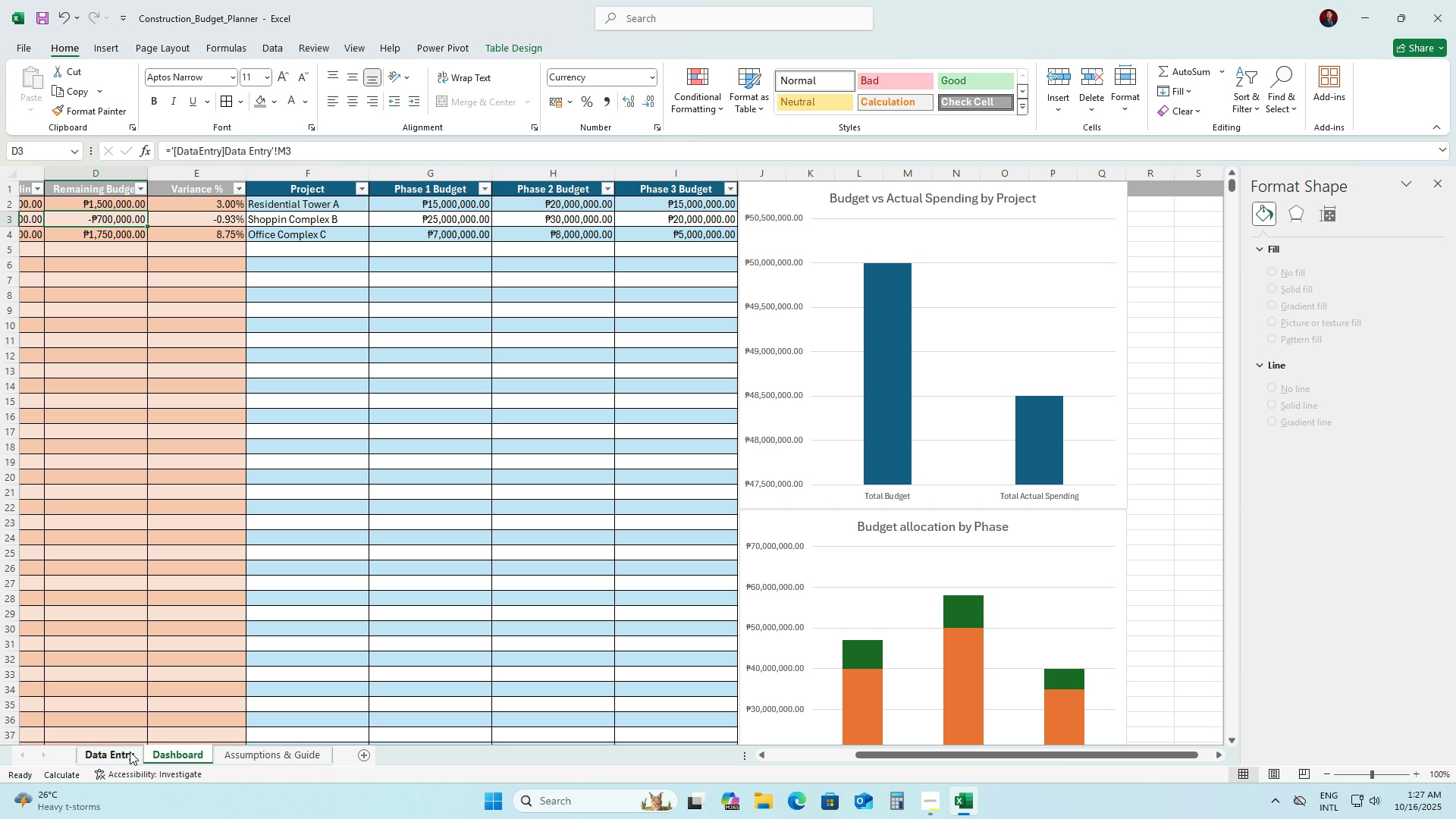 
left_click([119, 756])
 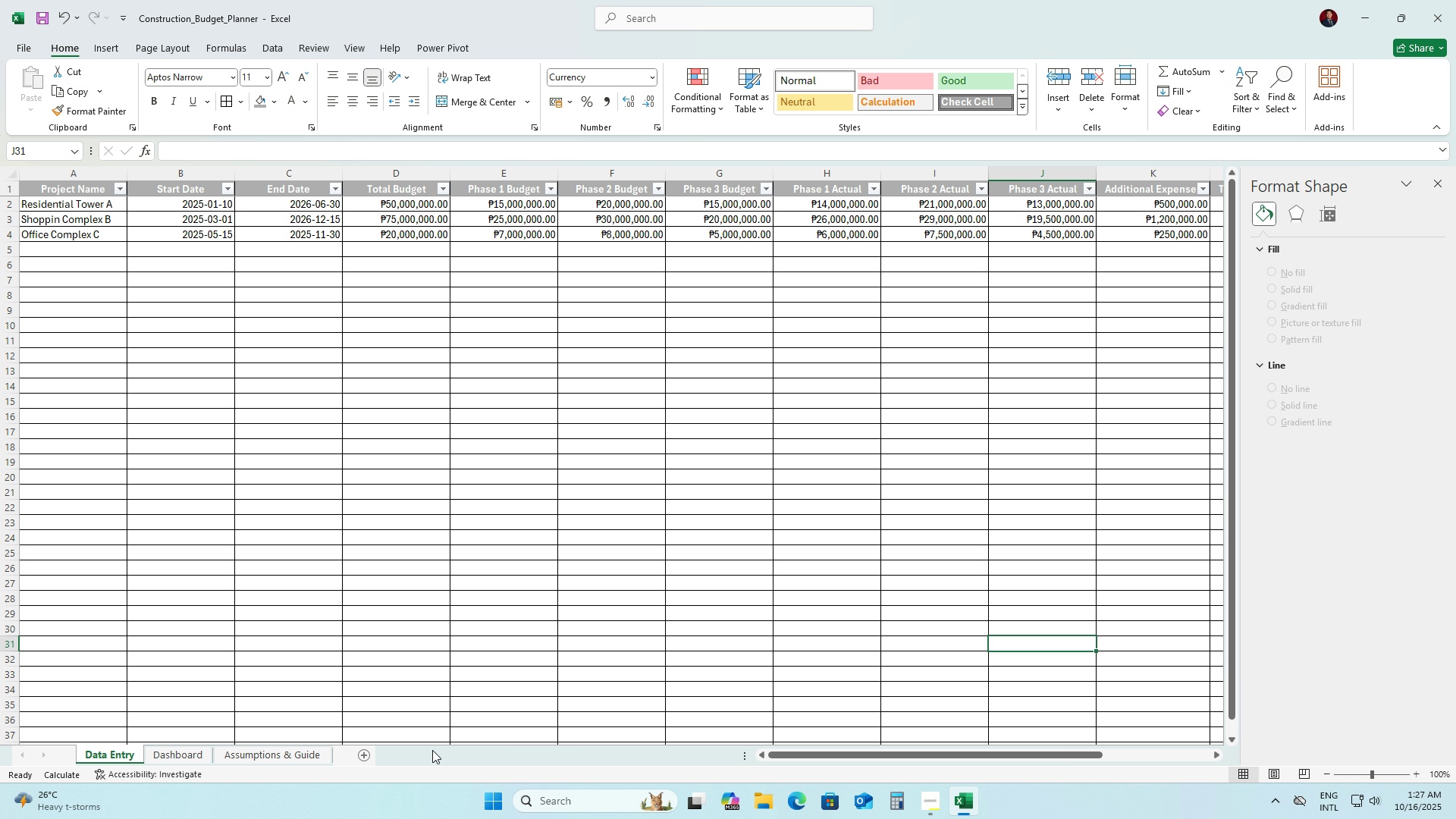 
scroll: coordinate [206, 569], scroll_direction: up, amount: 3.0
 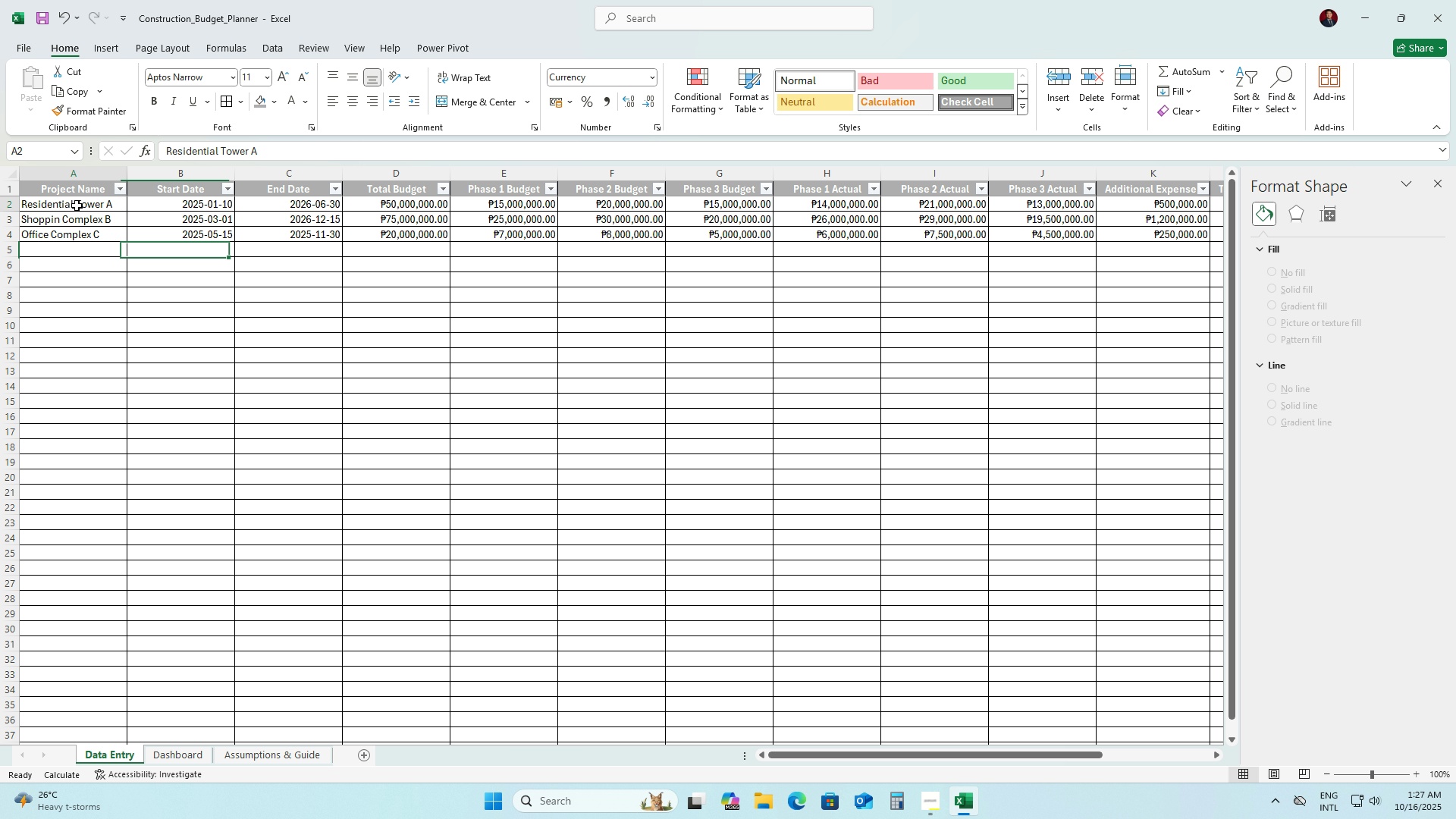 
left_click([77, 206])
 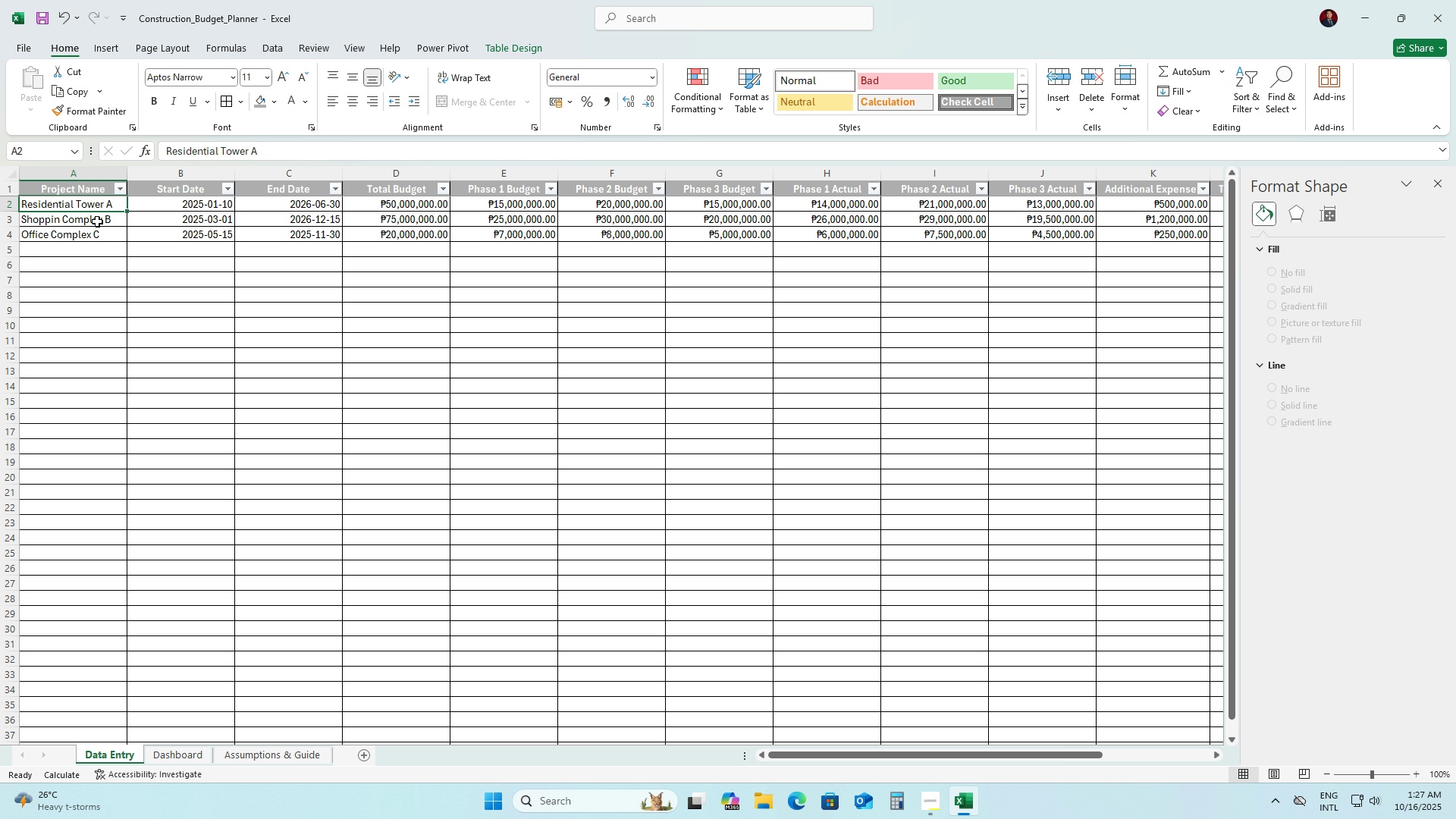 
left_click([334, 341])
 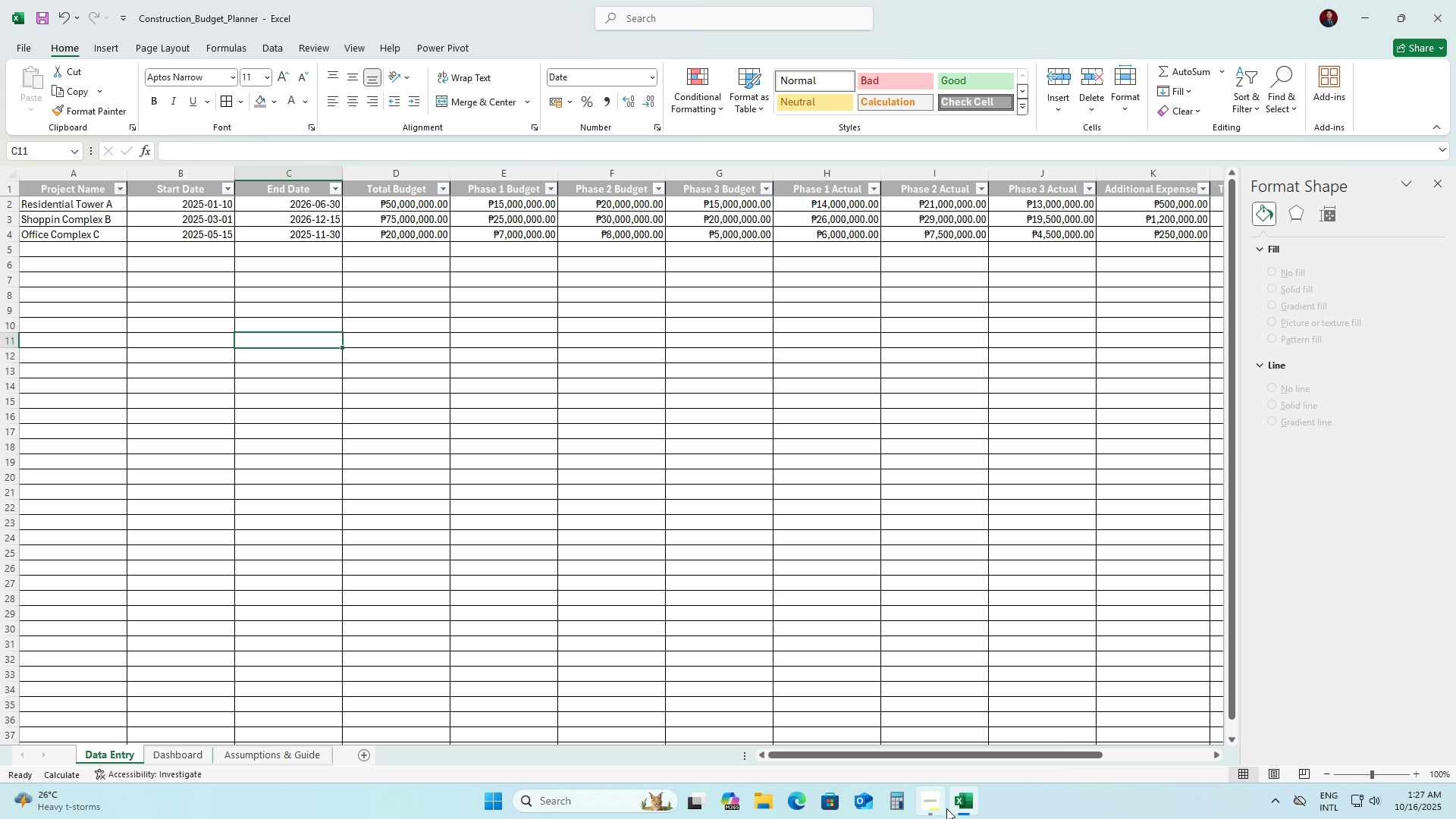 
left_click([934, 808])